 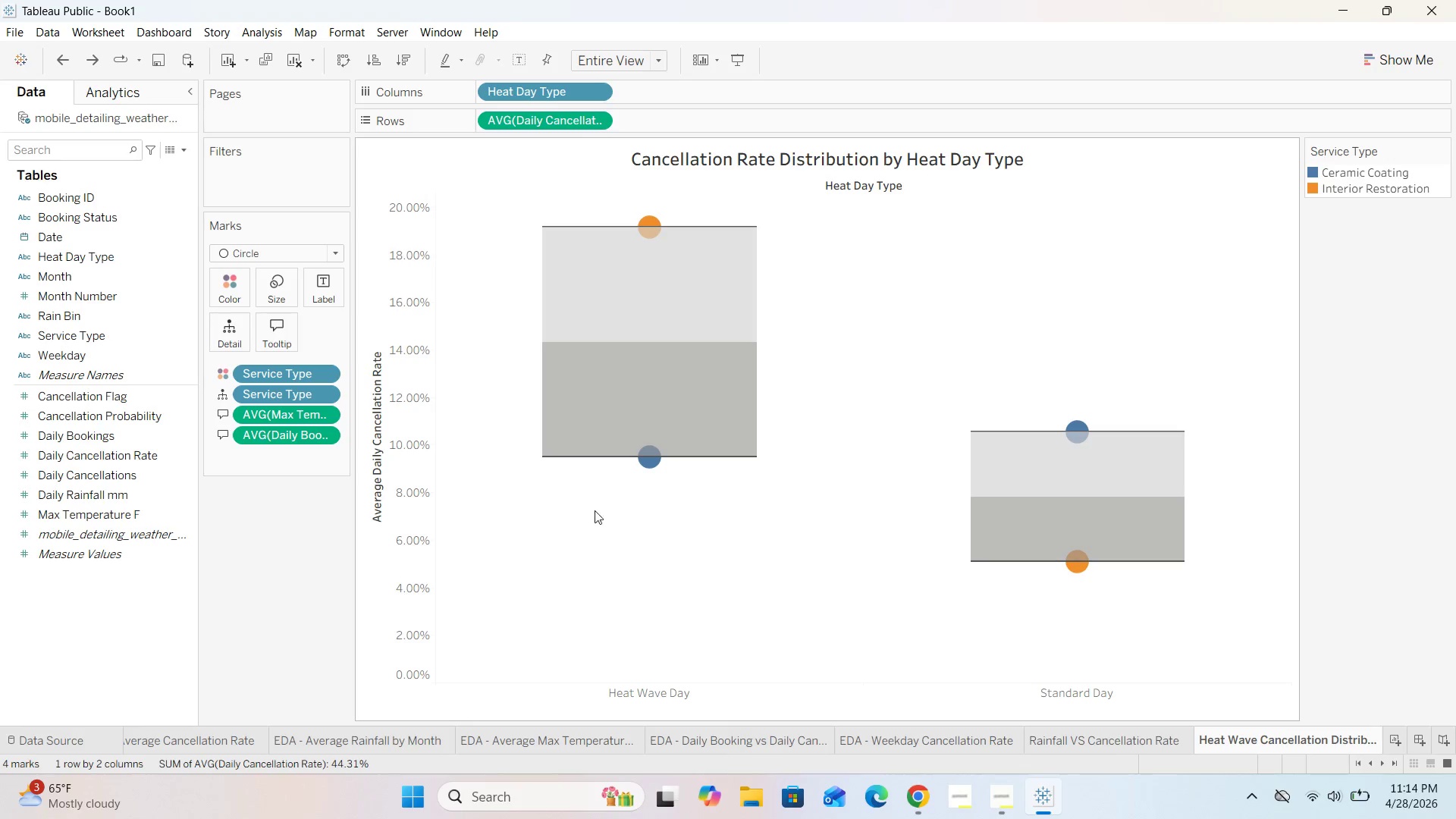 
left_click([275, 284])
 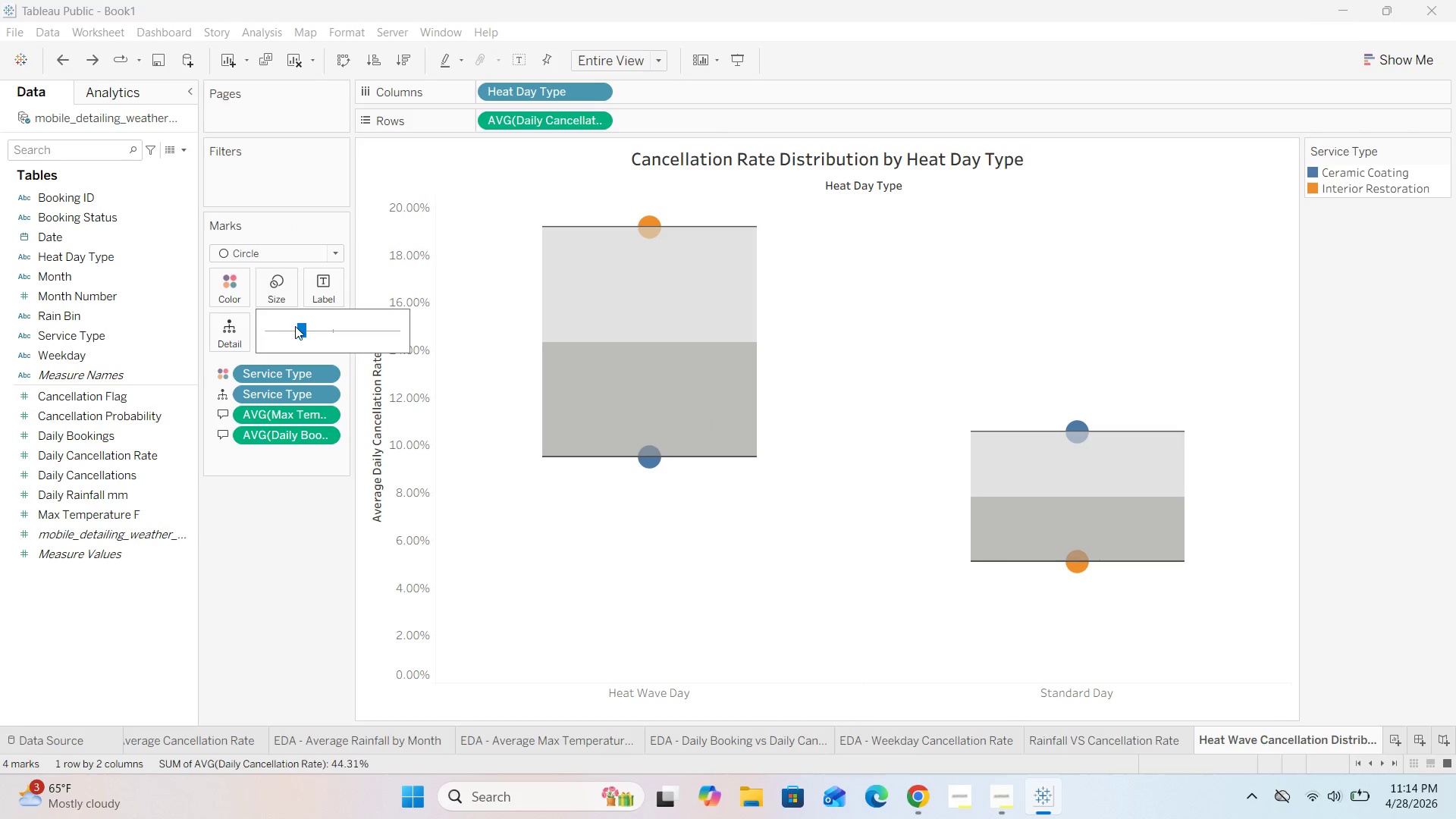 
left_click([294, 328])
 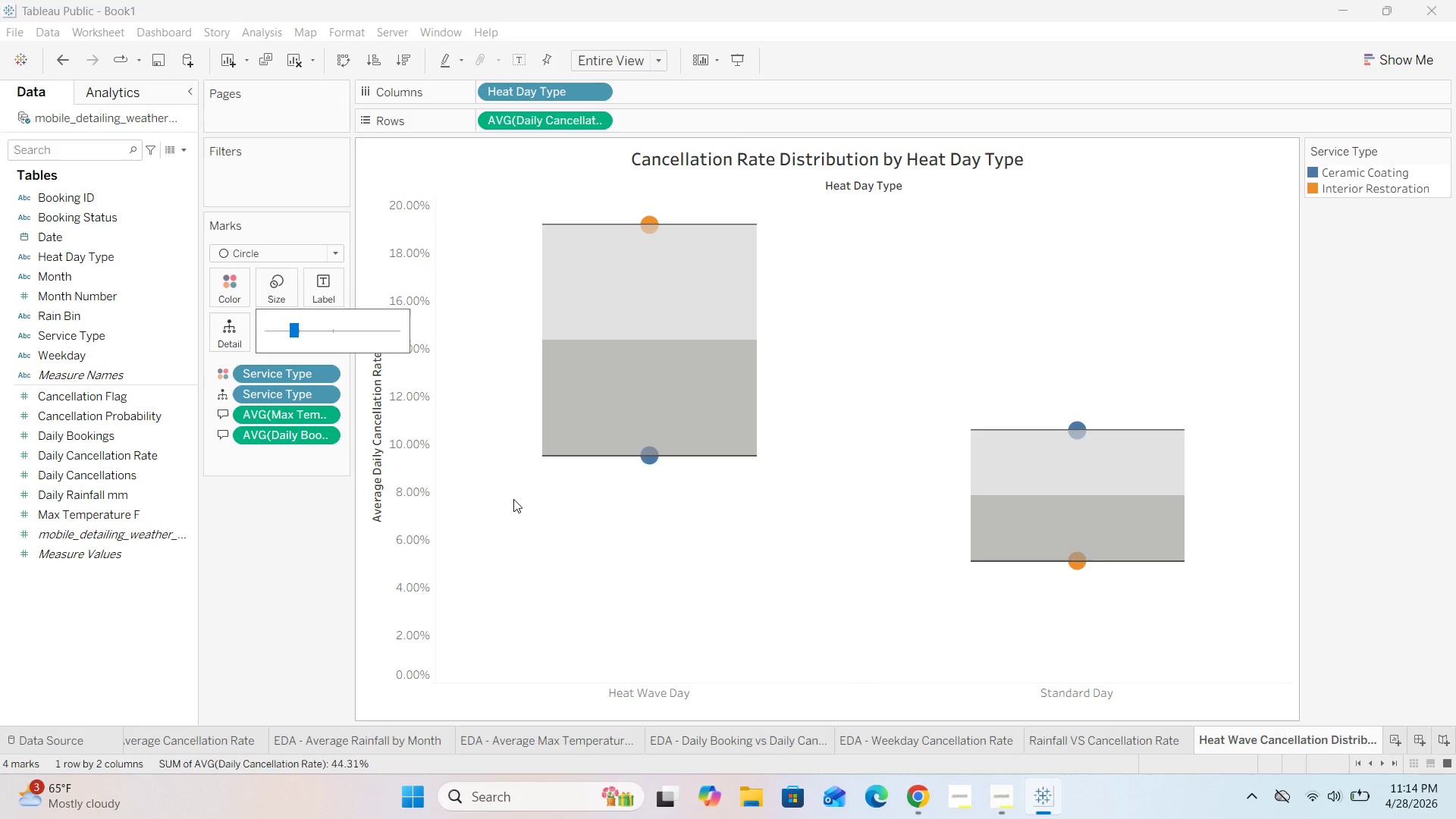 
left_click([583, 543])
 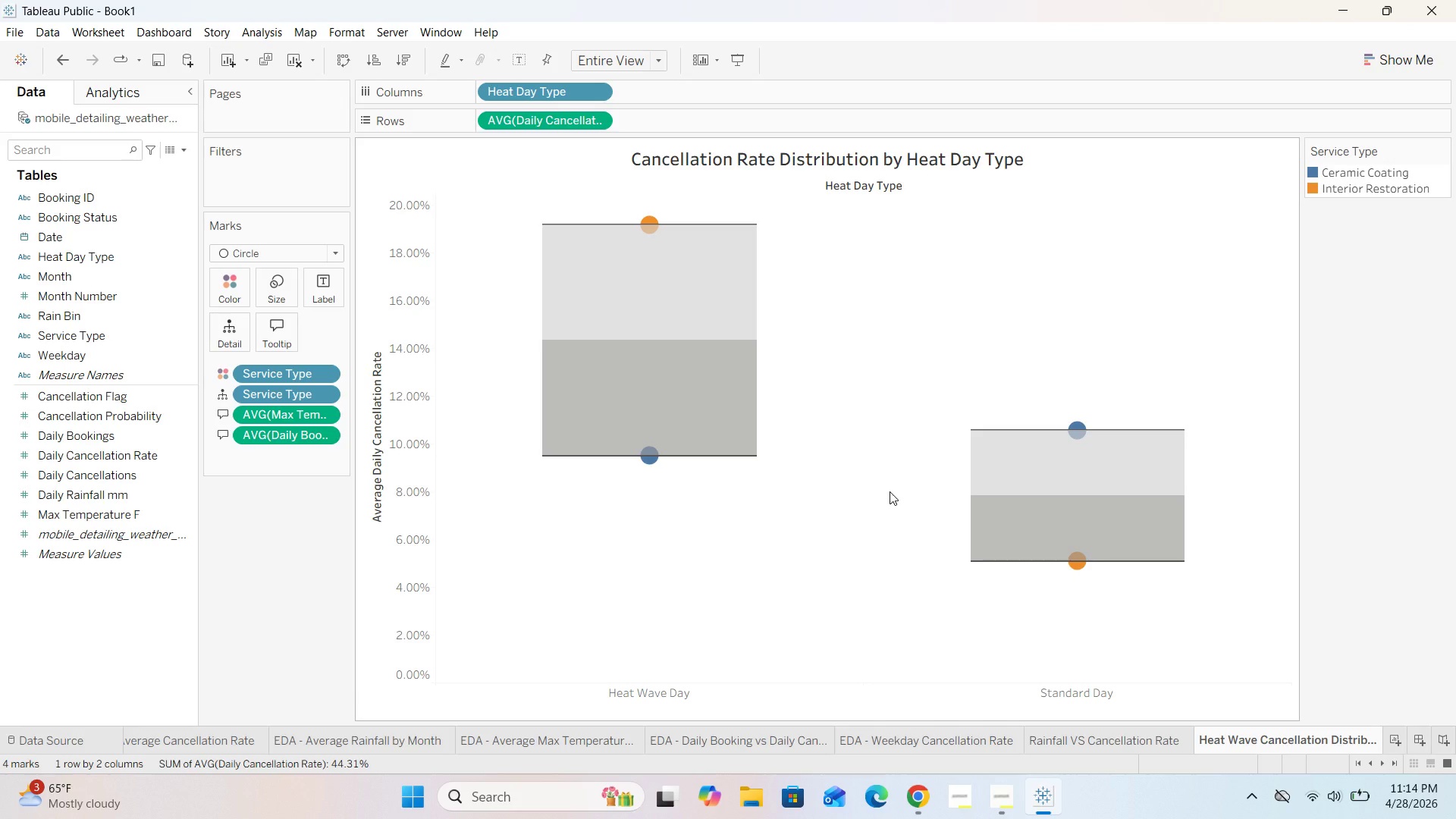 
wait(7.77)
 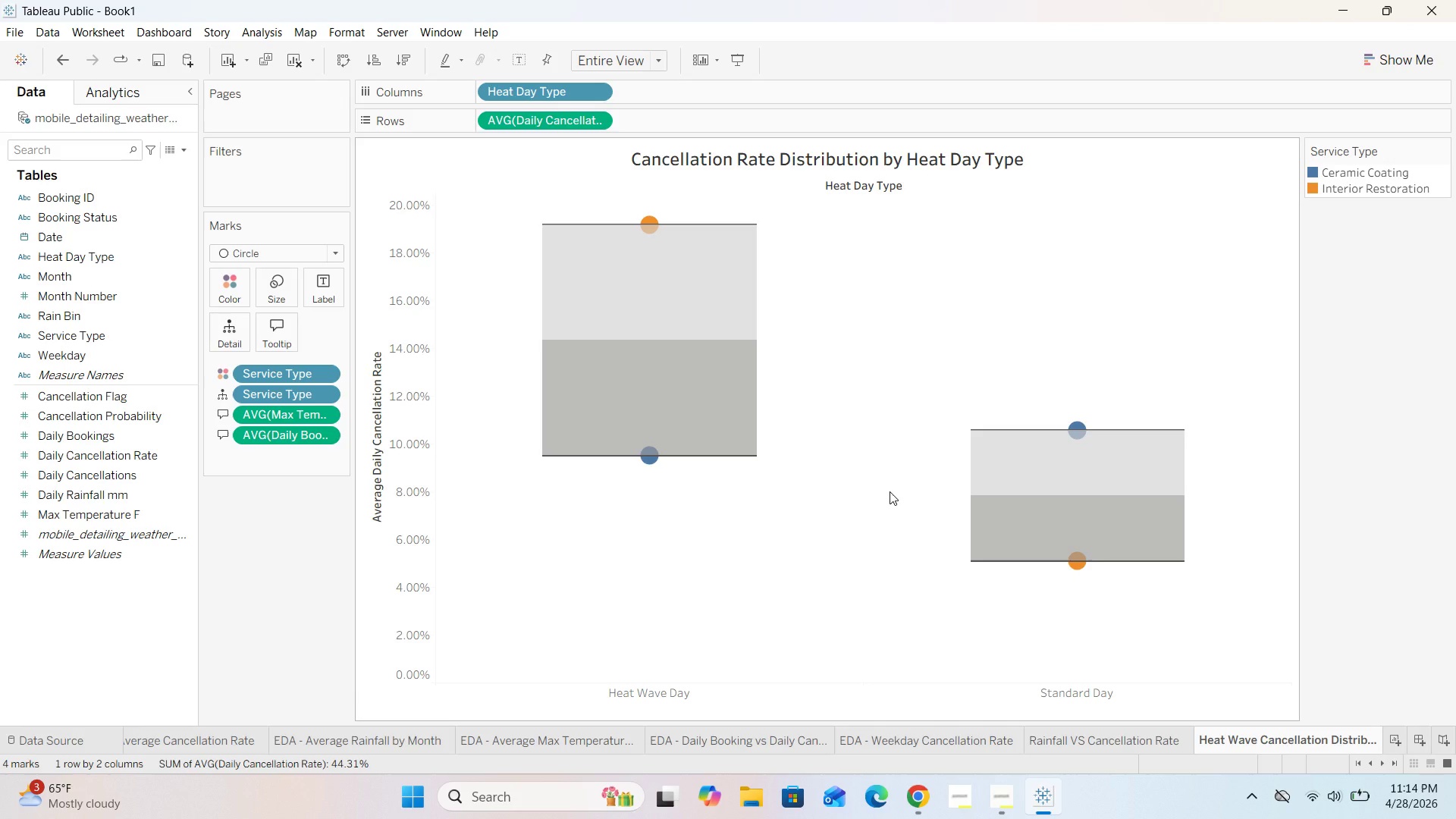 
left_click([1072, 739])
 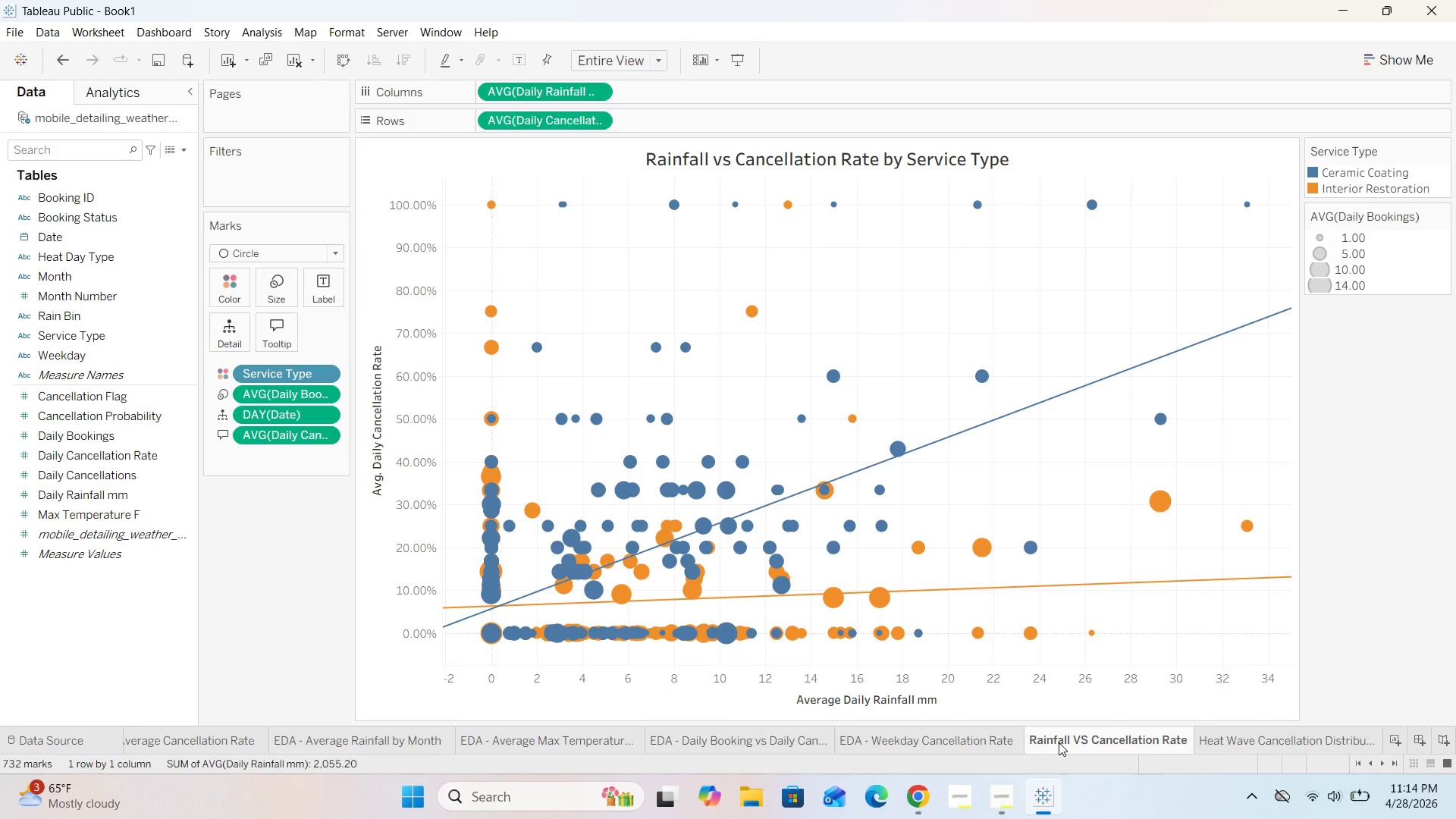 
wait(7.86)
 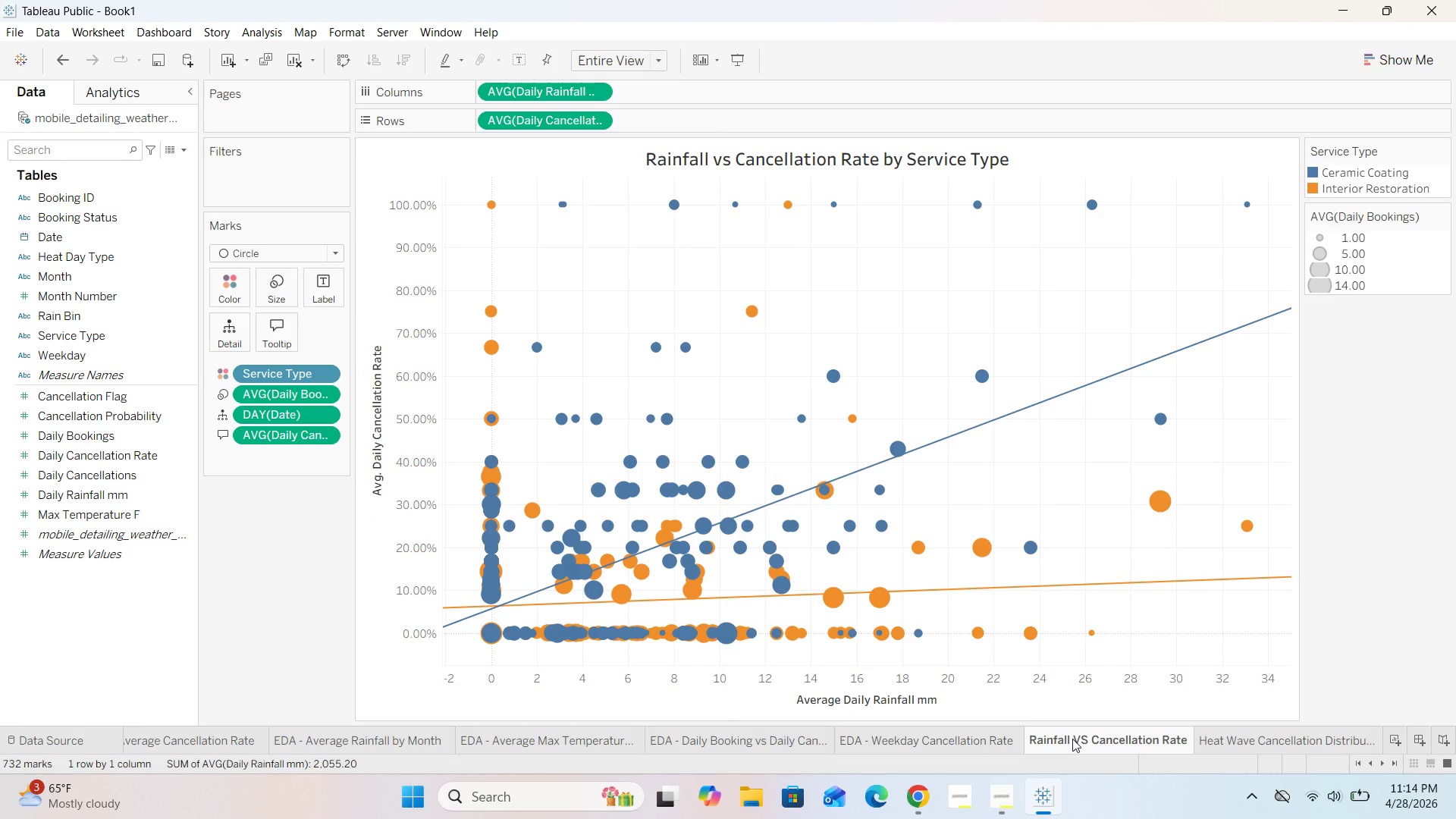 
left_click_drag(start_coordinate=[98, 340], to_coordinate=[272, 180])
 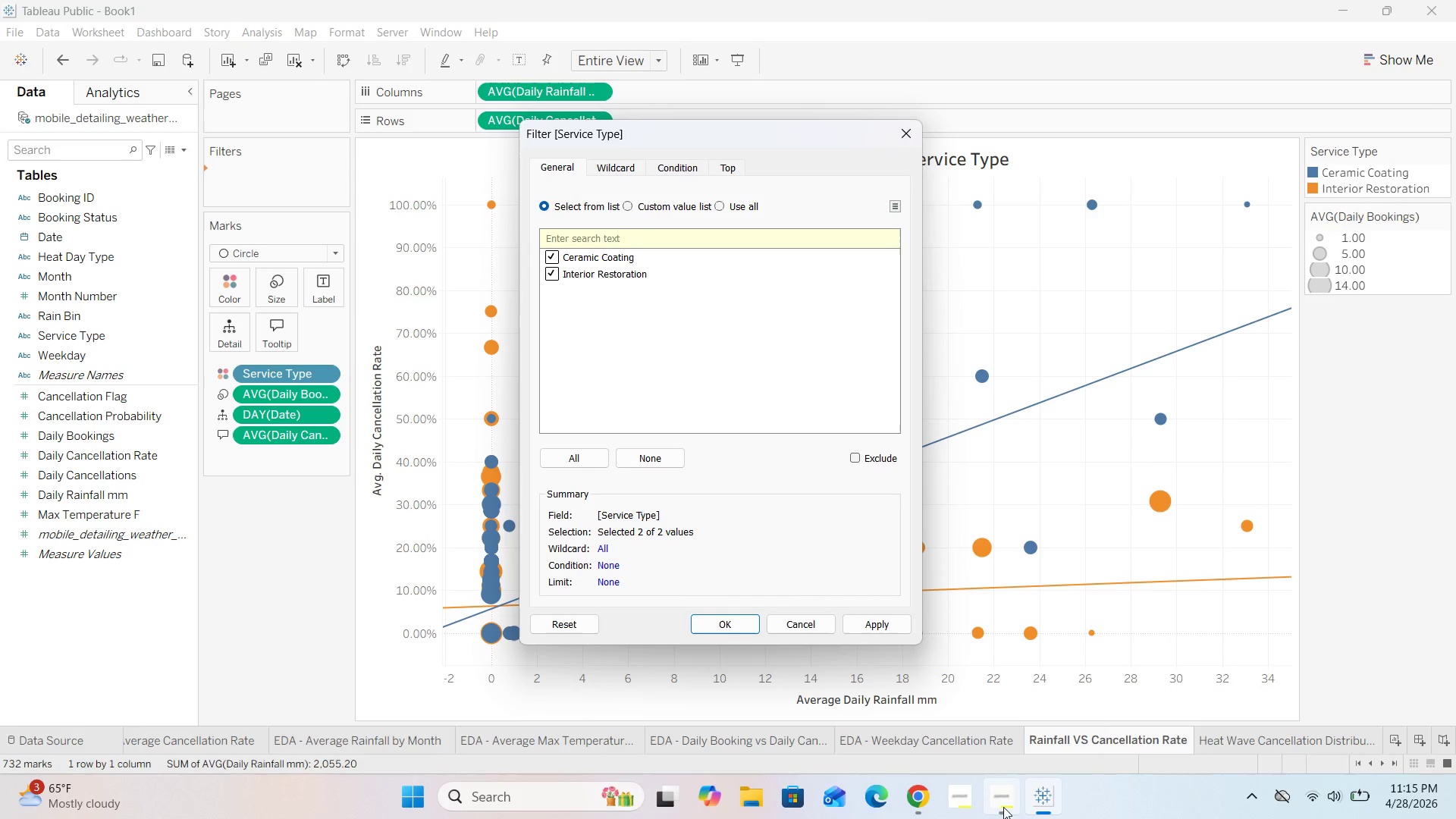 
left_click([956, 692])